 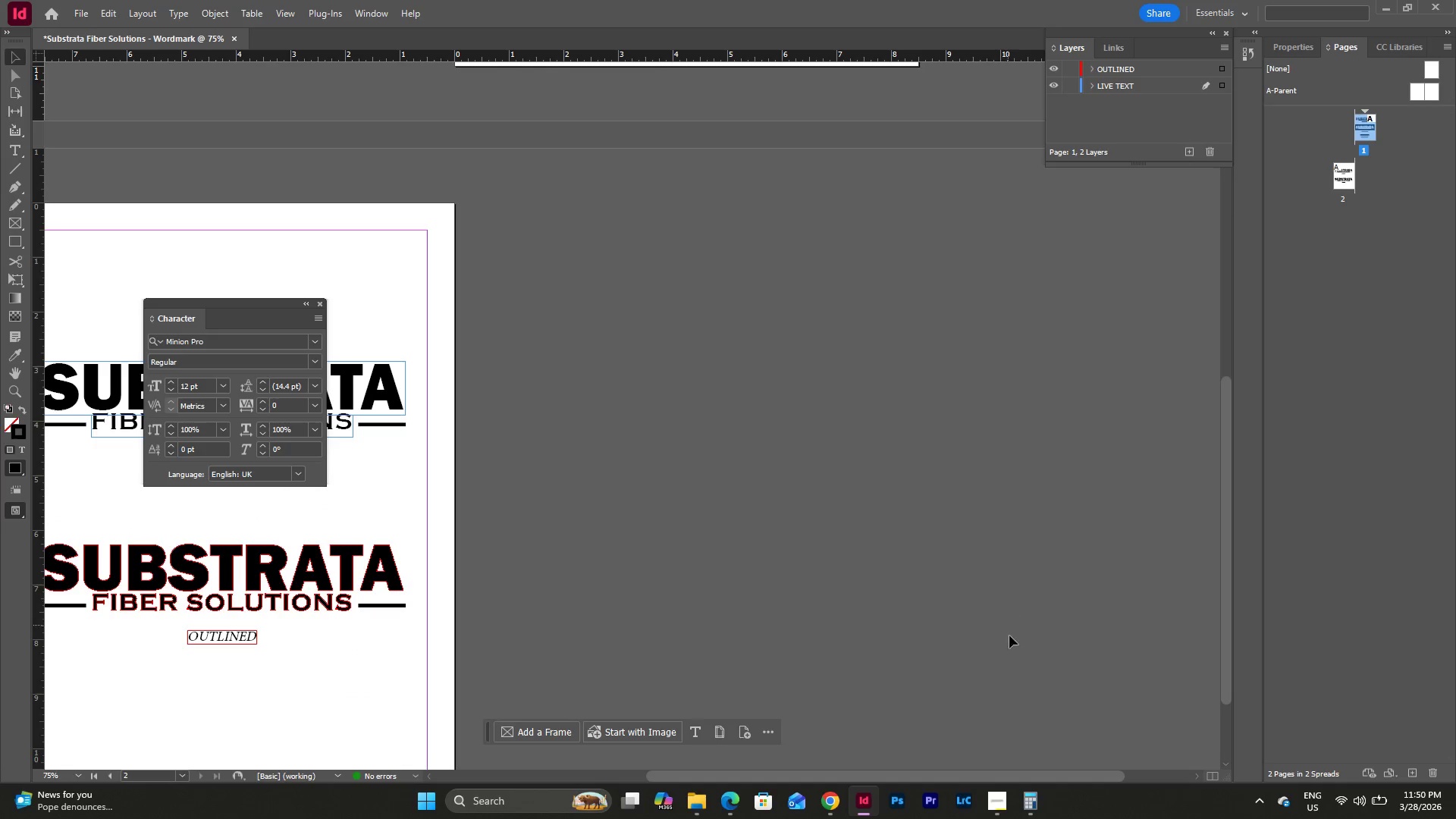 
left_click_drag(start_coordinate=[991, 772], to_coordinate=[821, 754])
 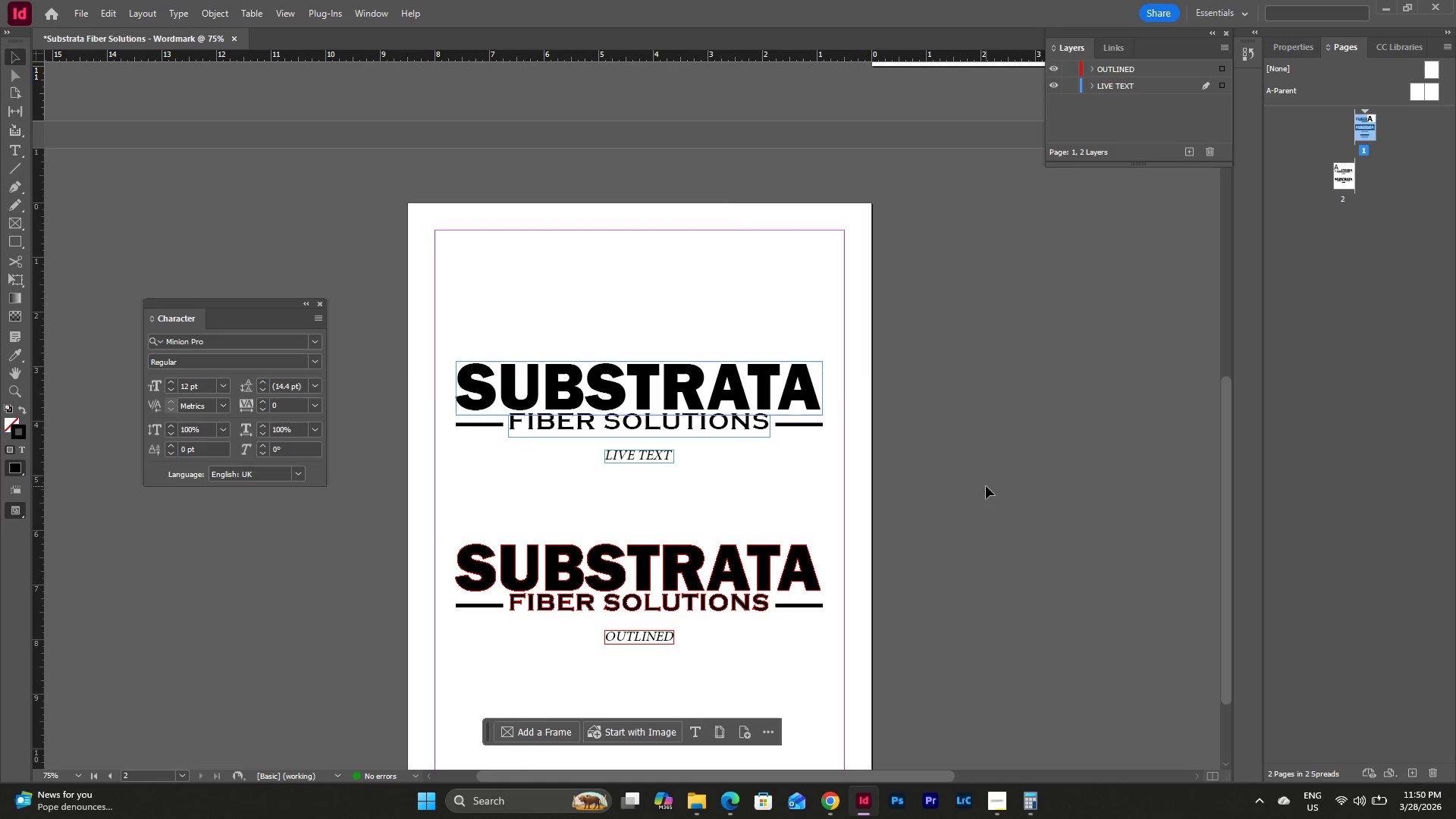 
scroll: coordinate [989, 482], scroll_direction: up, amount: 11.0
 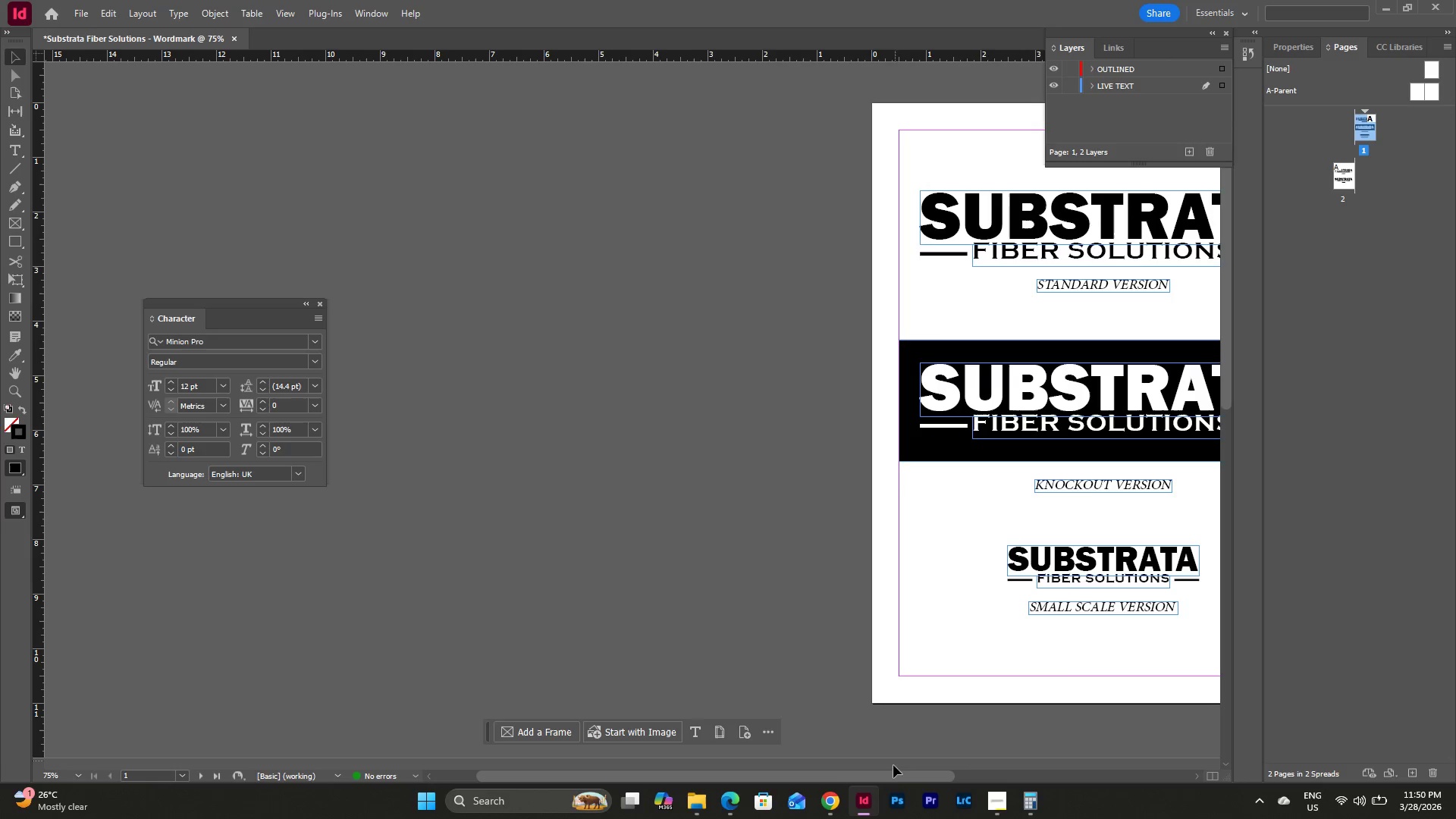 
left_click_drag(start_coordinate=[890, 774], to_coordinate=[1040, 758])
 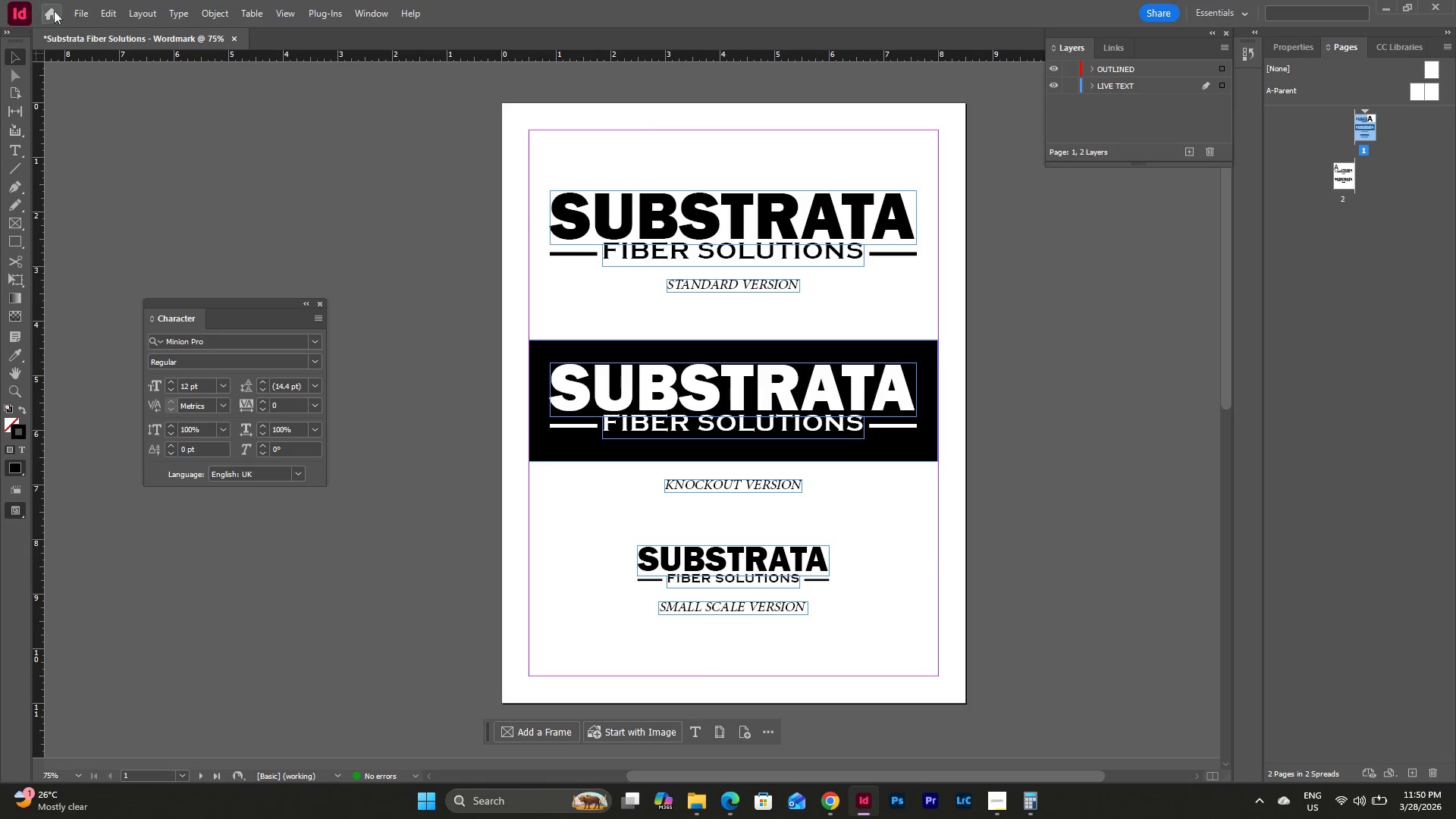 
left_click([83, 12])
 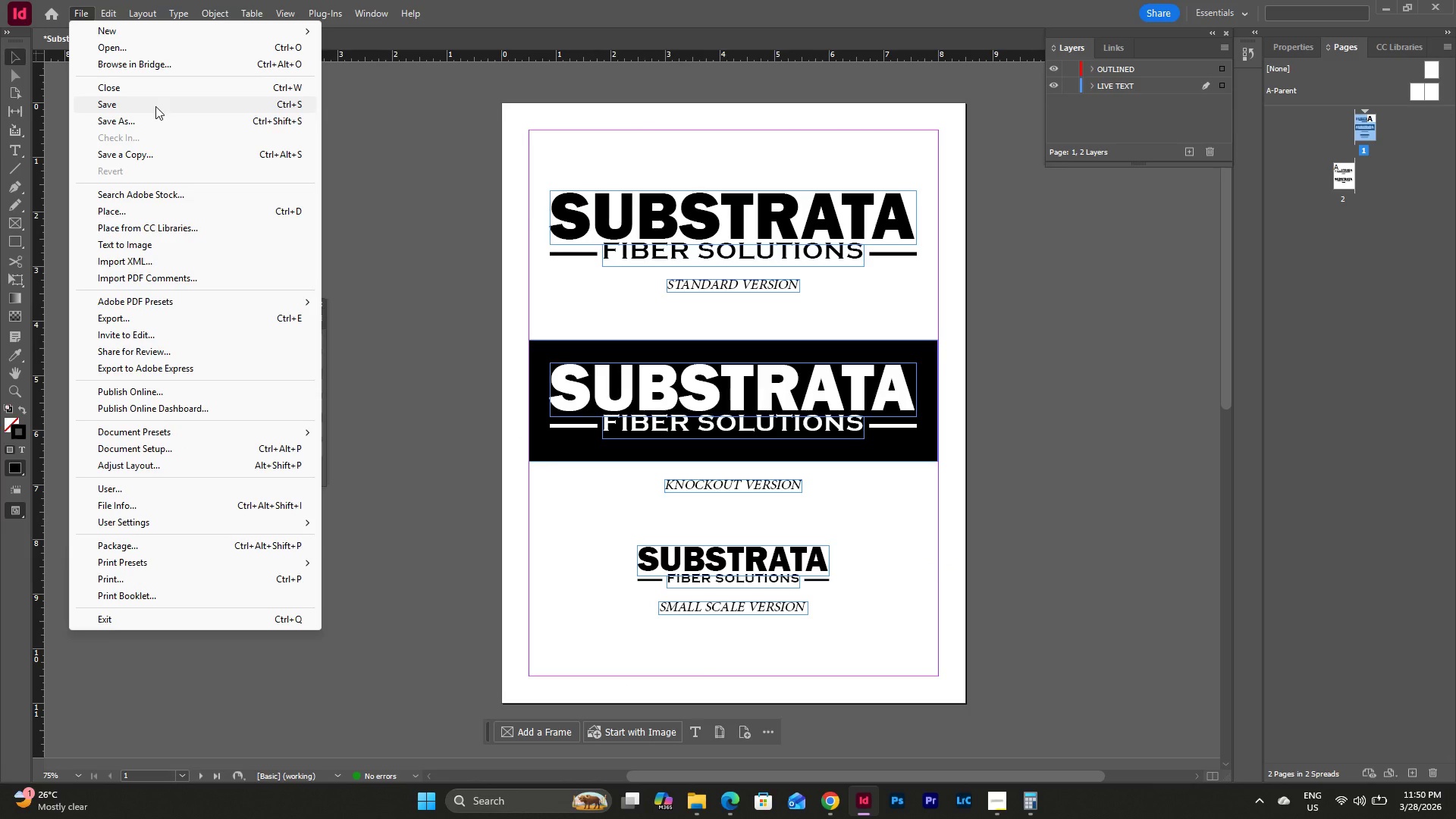 
left_click([174, 118])
 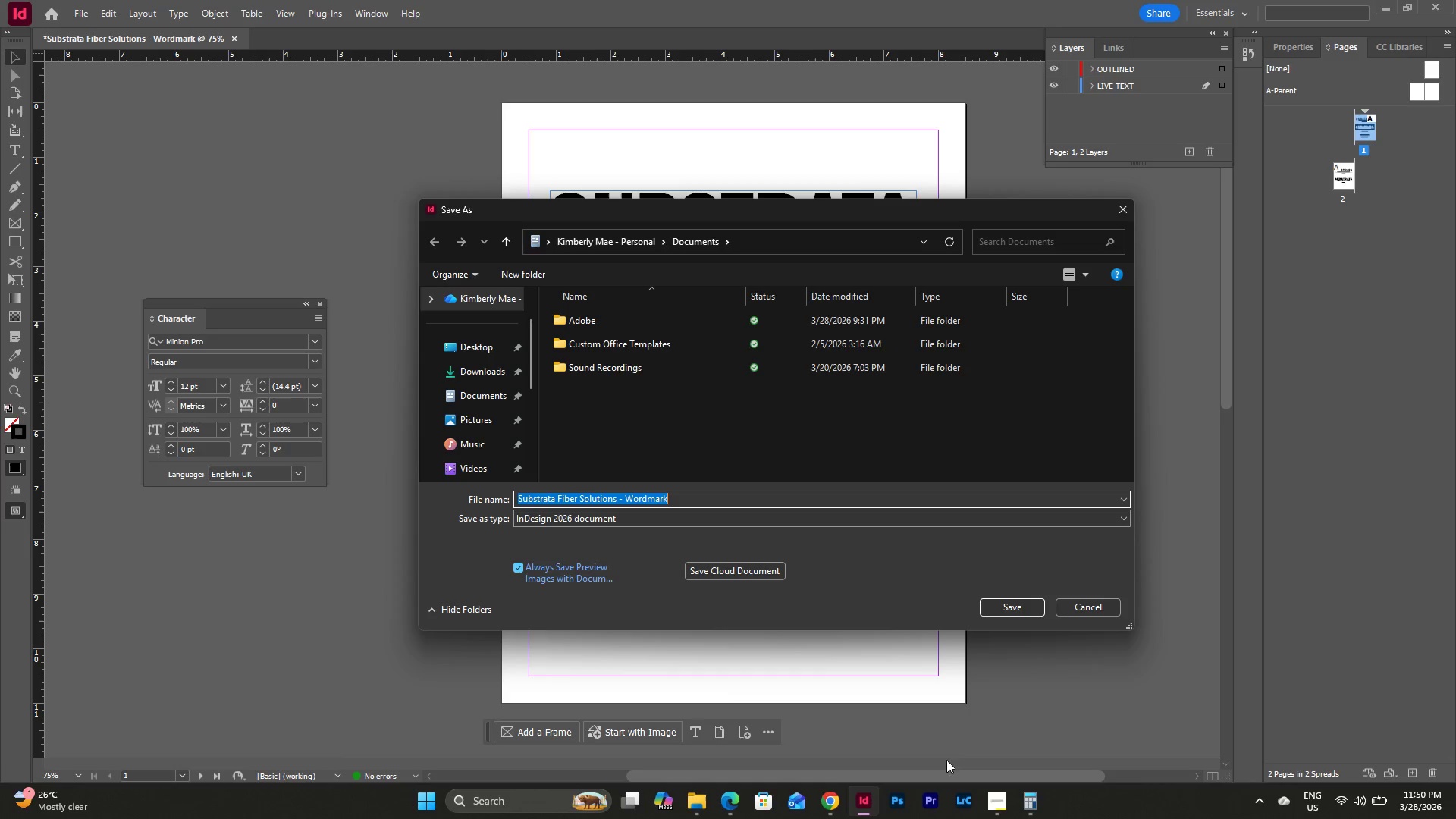 
left_click([1005, 799])